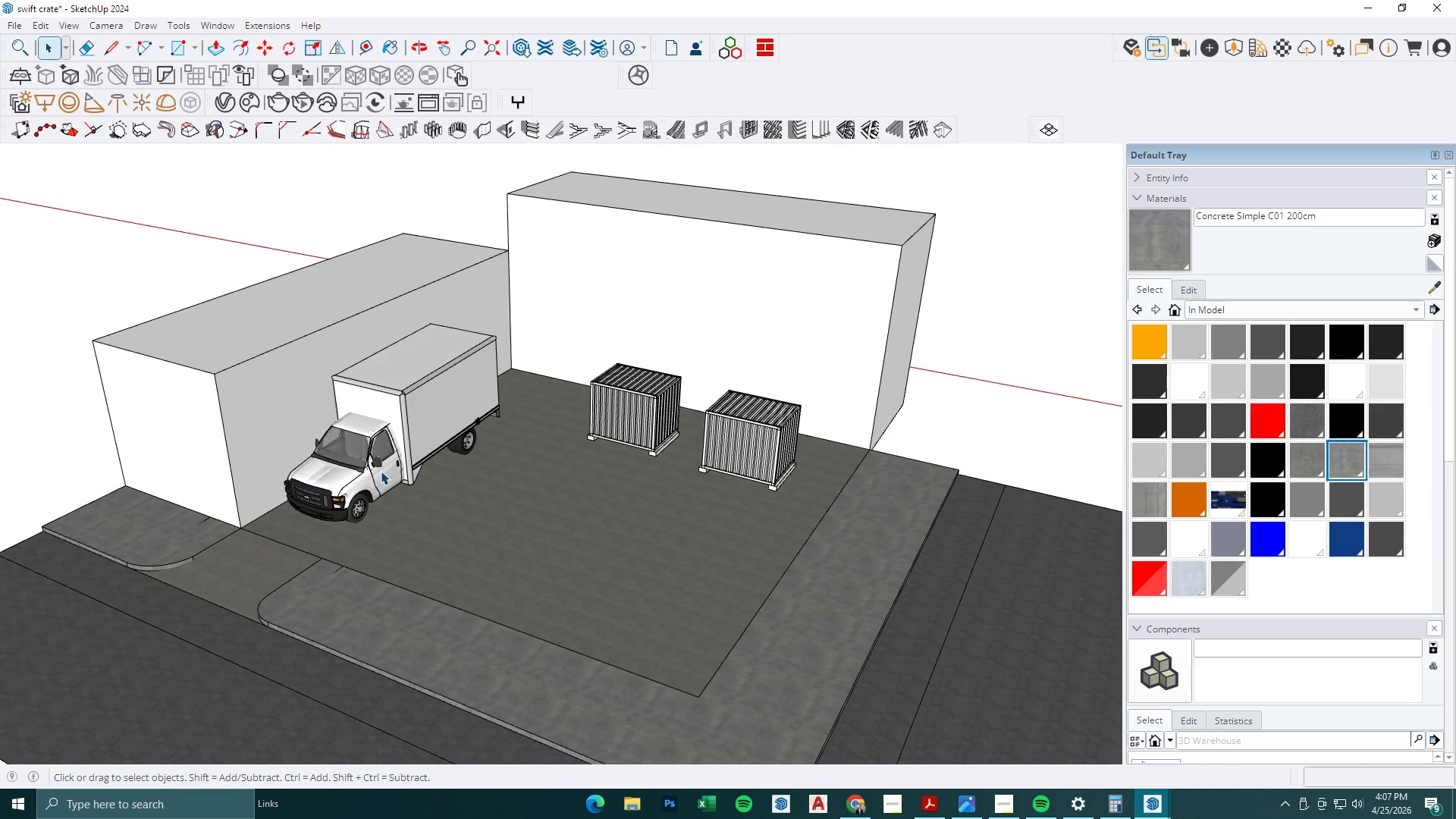 
key(T)
 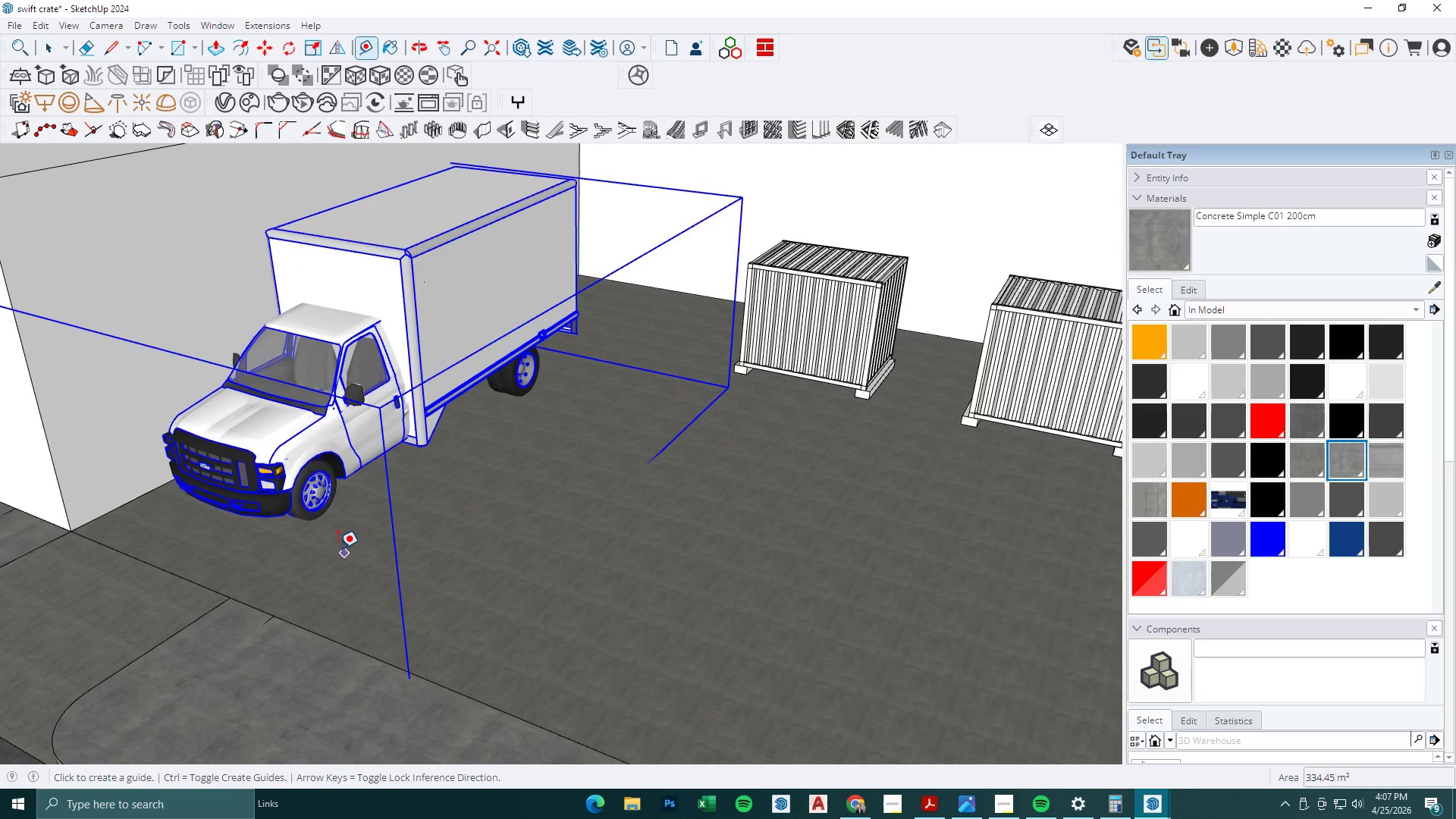 
left_click([336, 546])
 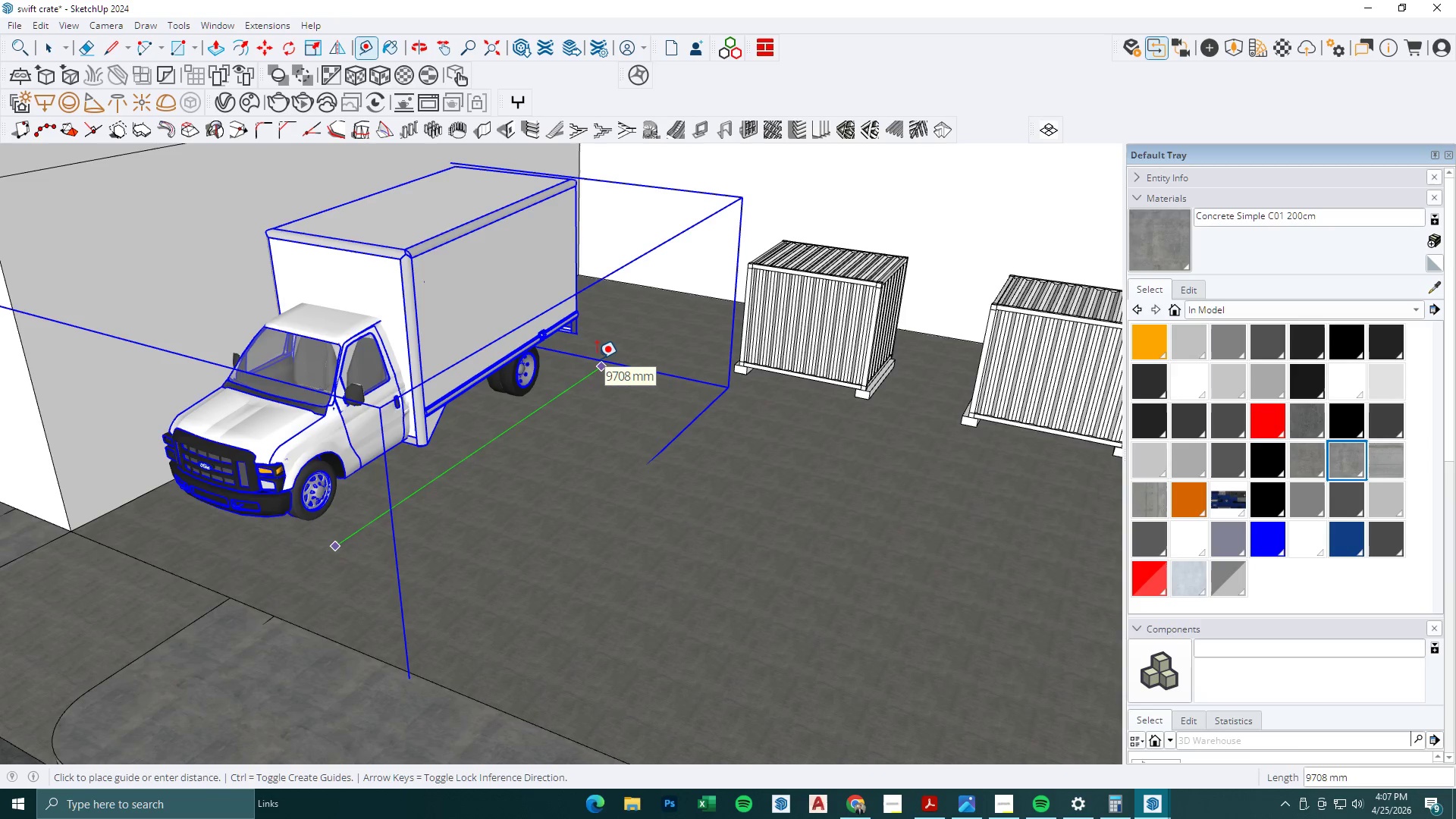 
scroll: coordinate [371, 544], scroll_direction: up, amount: 7.0
 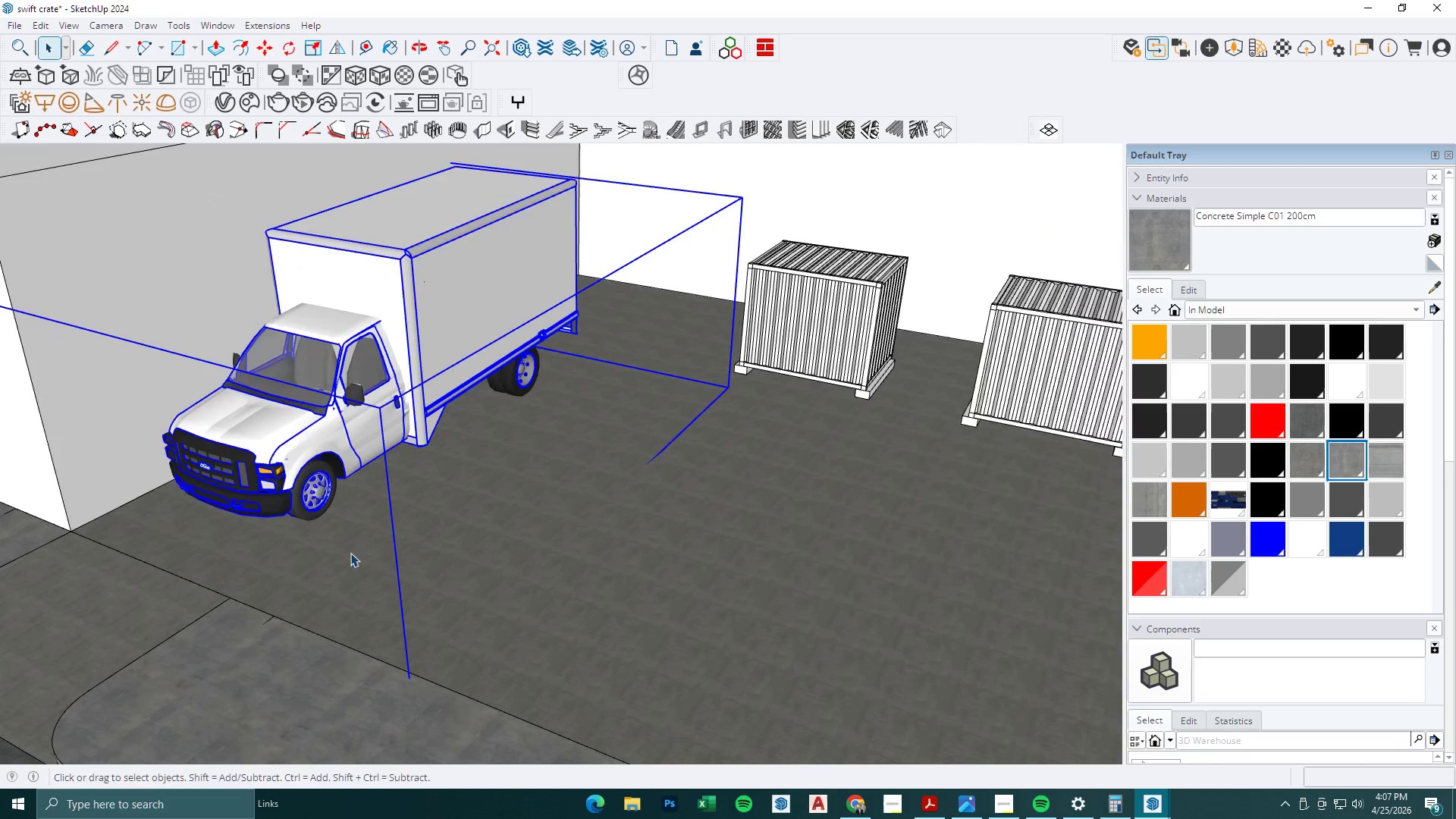 
key(Space)
 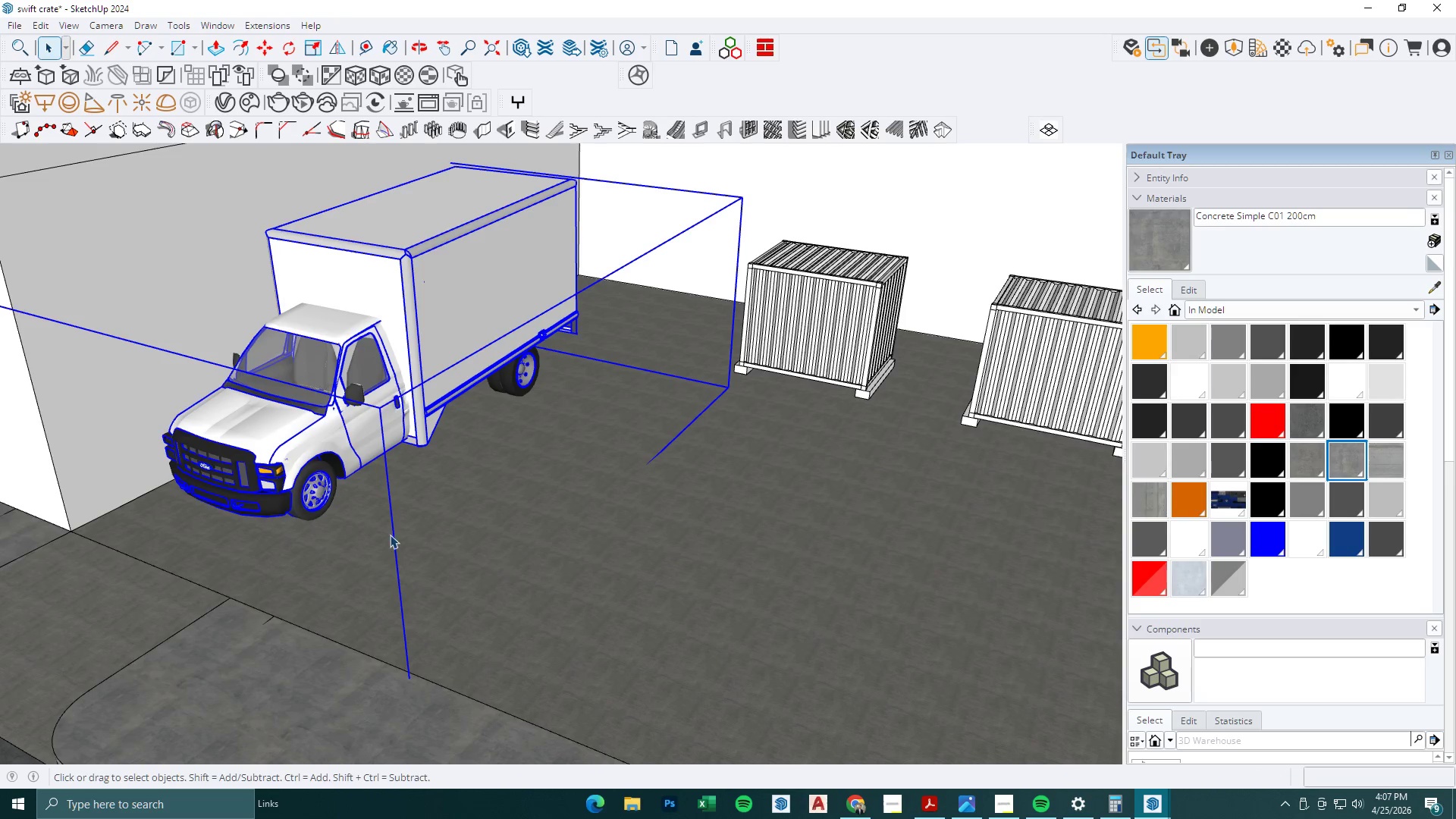 
key(T)
 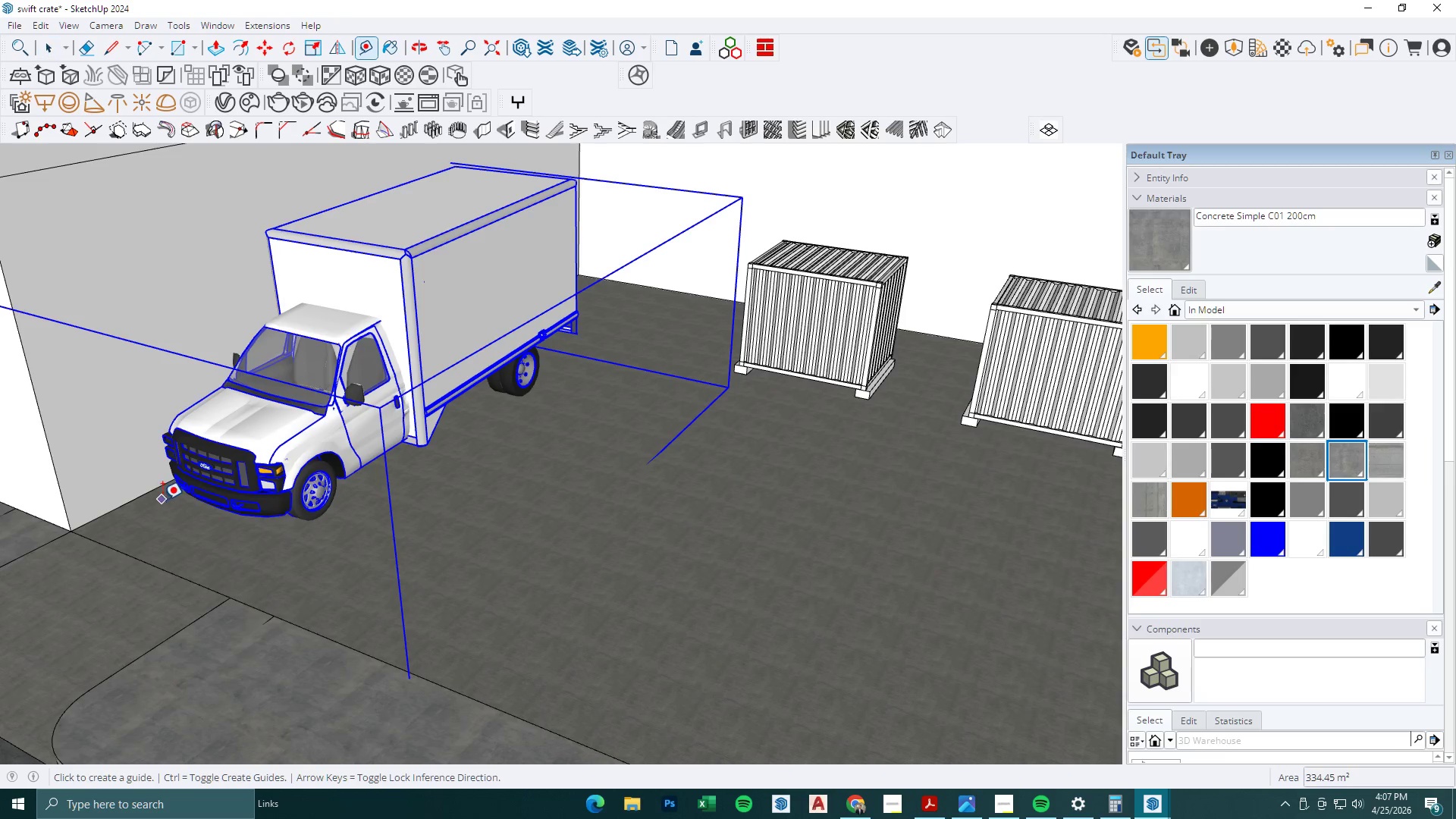 
left_click([162, 500])
 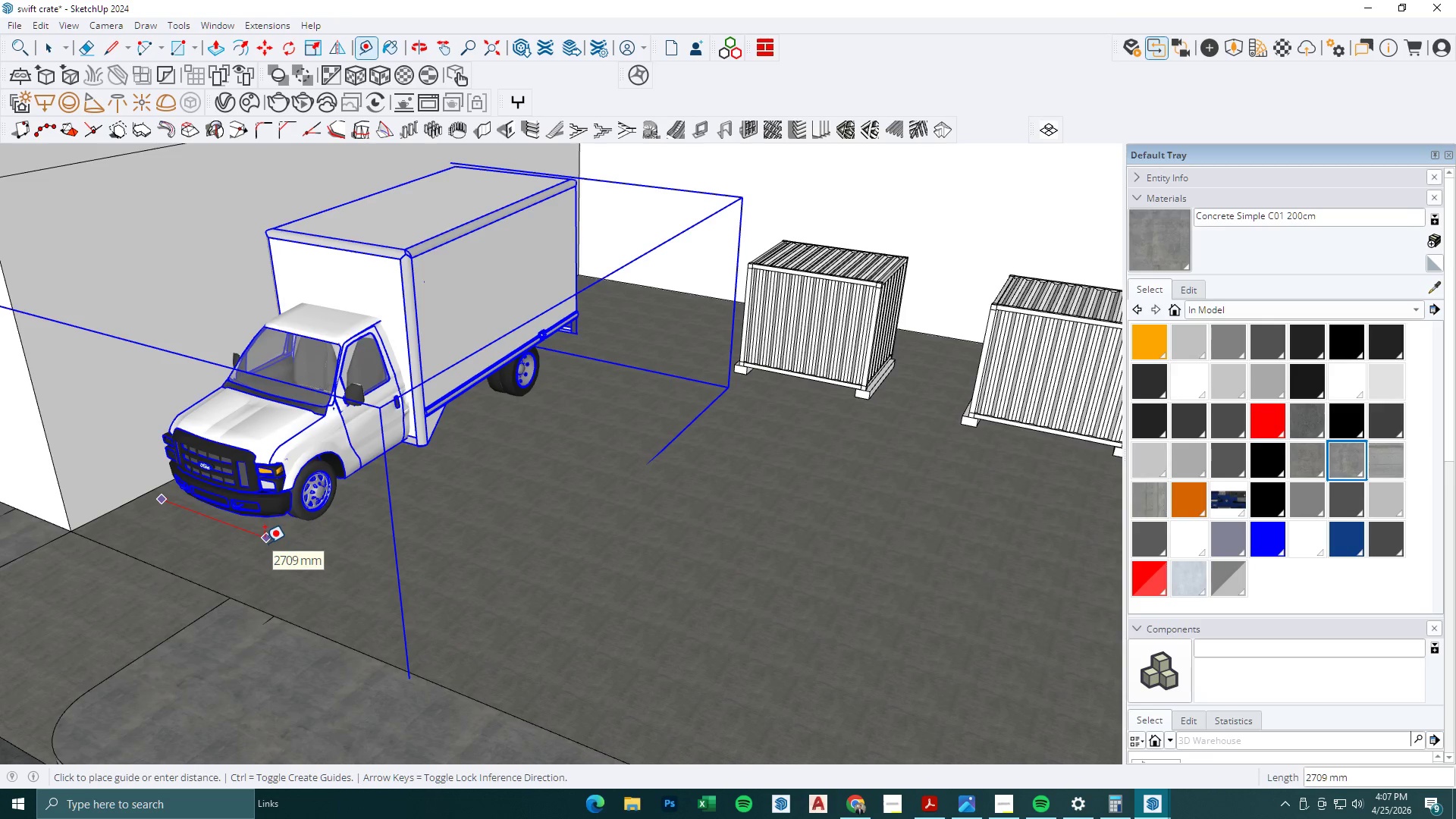 
key(Space)
 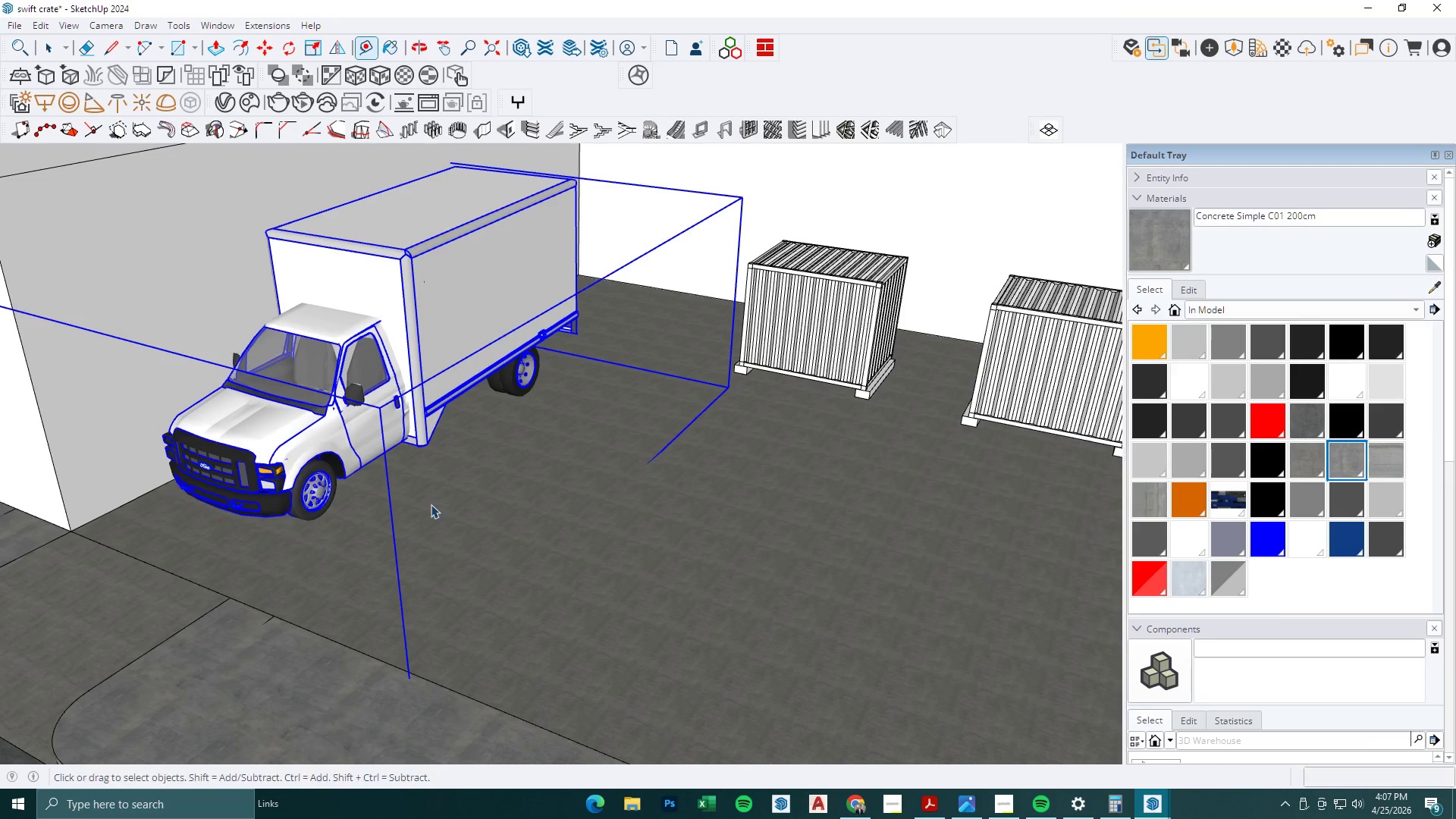 
scroll: coordinate [431, 504], scroll_direction: down, amount: 6.0
 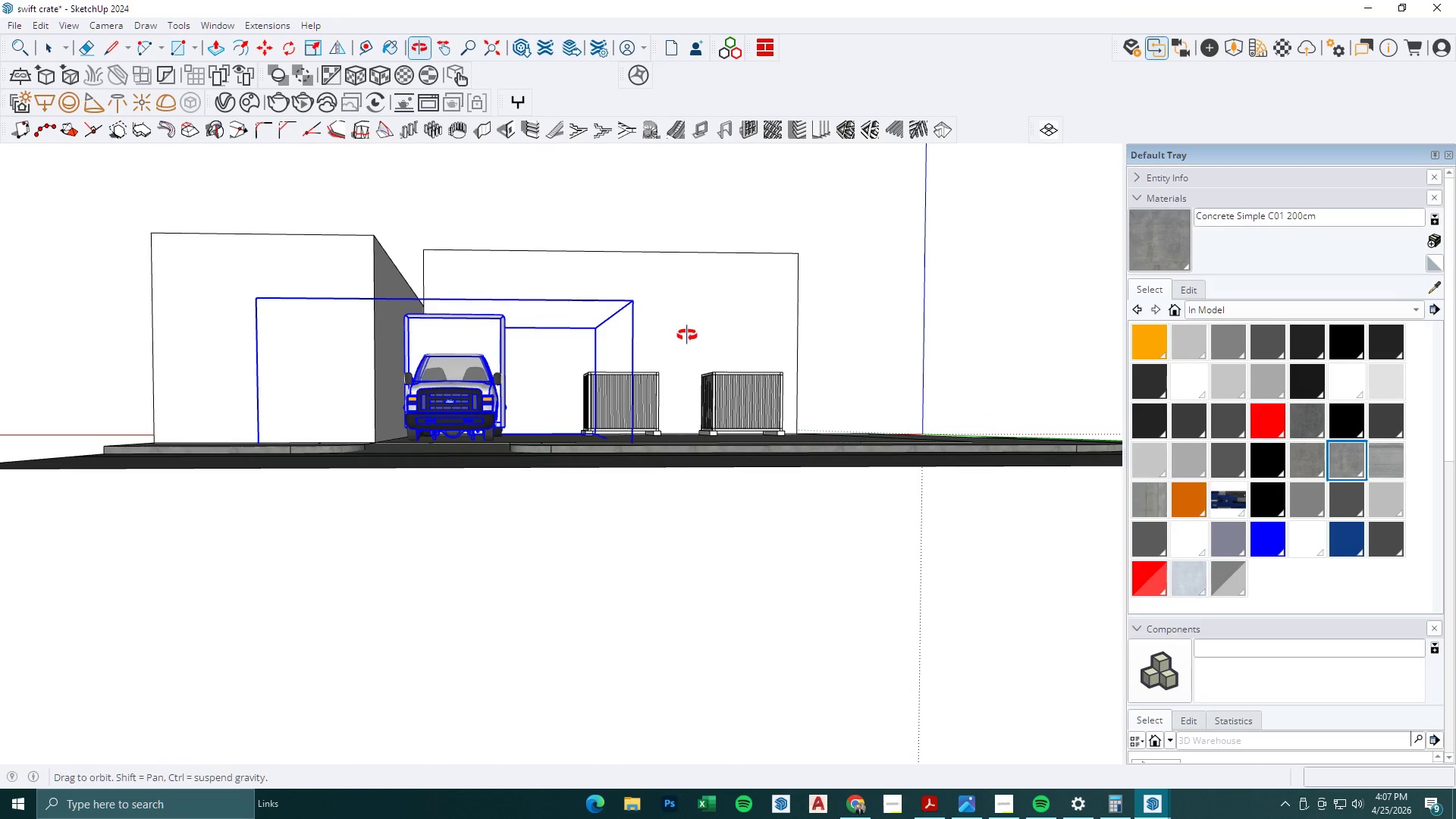 
scroll: coordinate [429, 403], scroll_direction: up, amount: 15.0
 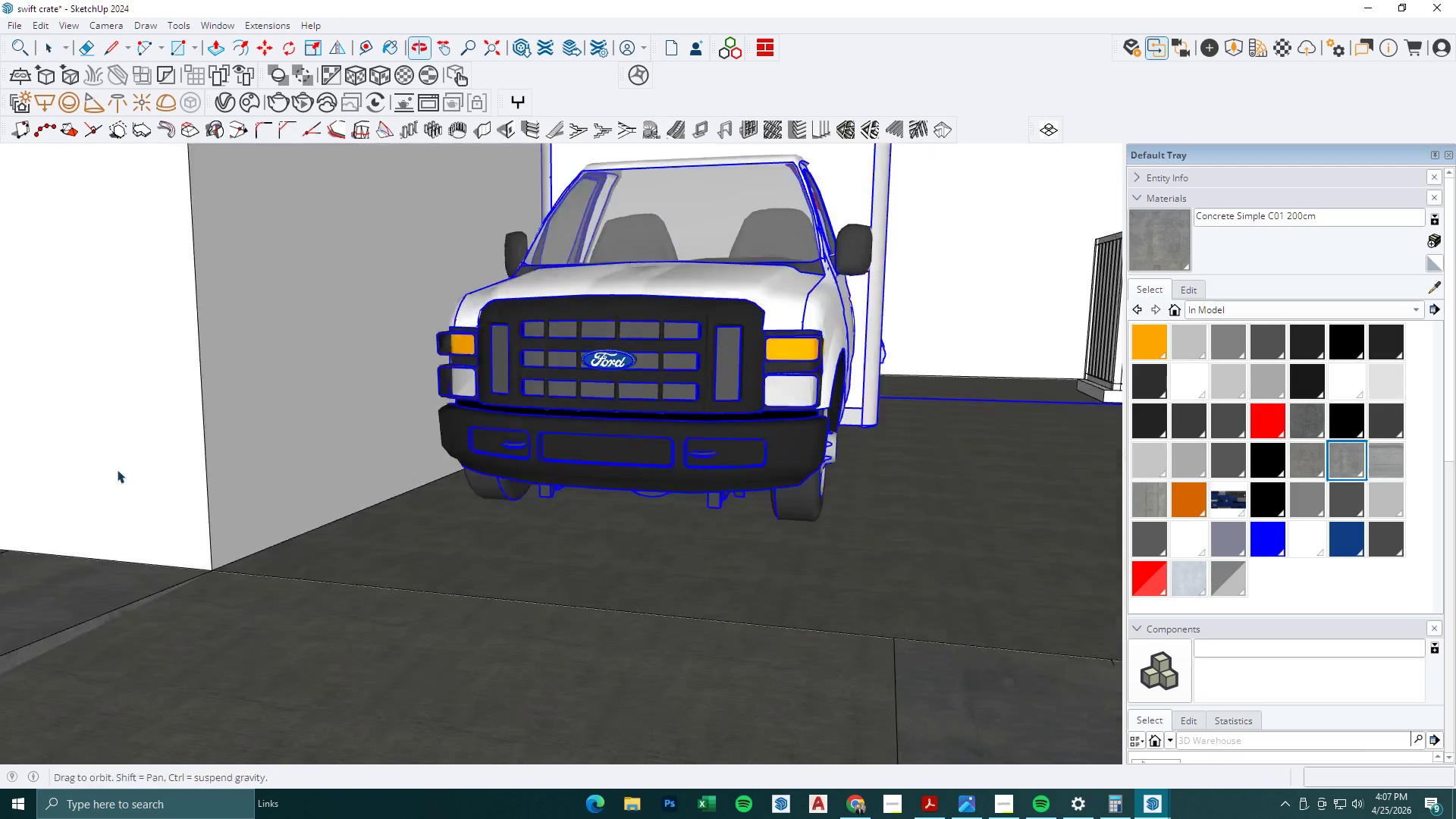 
key(Space)
 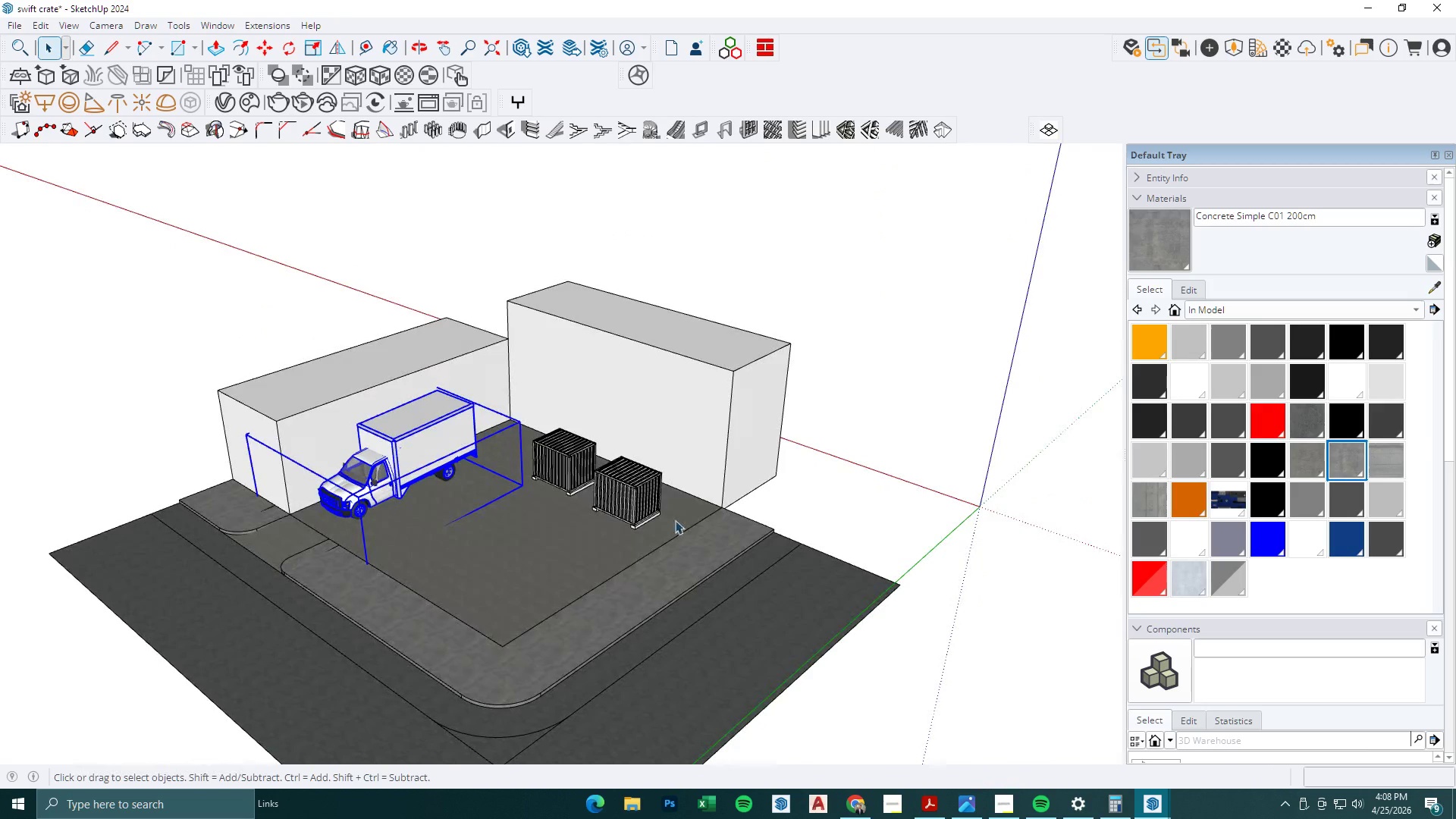 
key(Escape)
 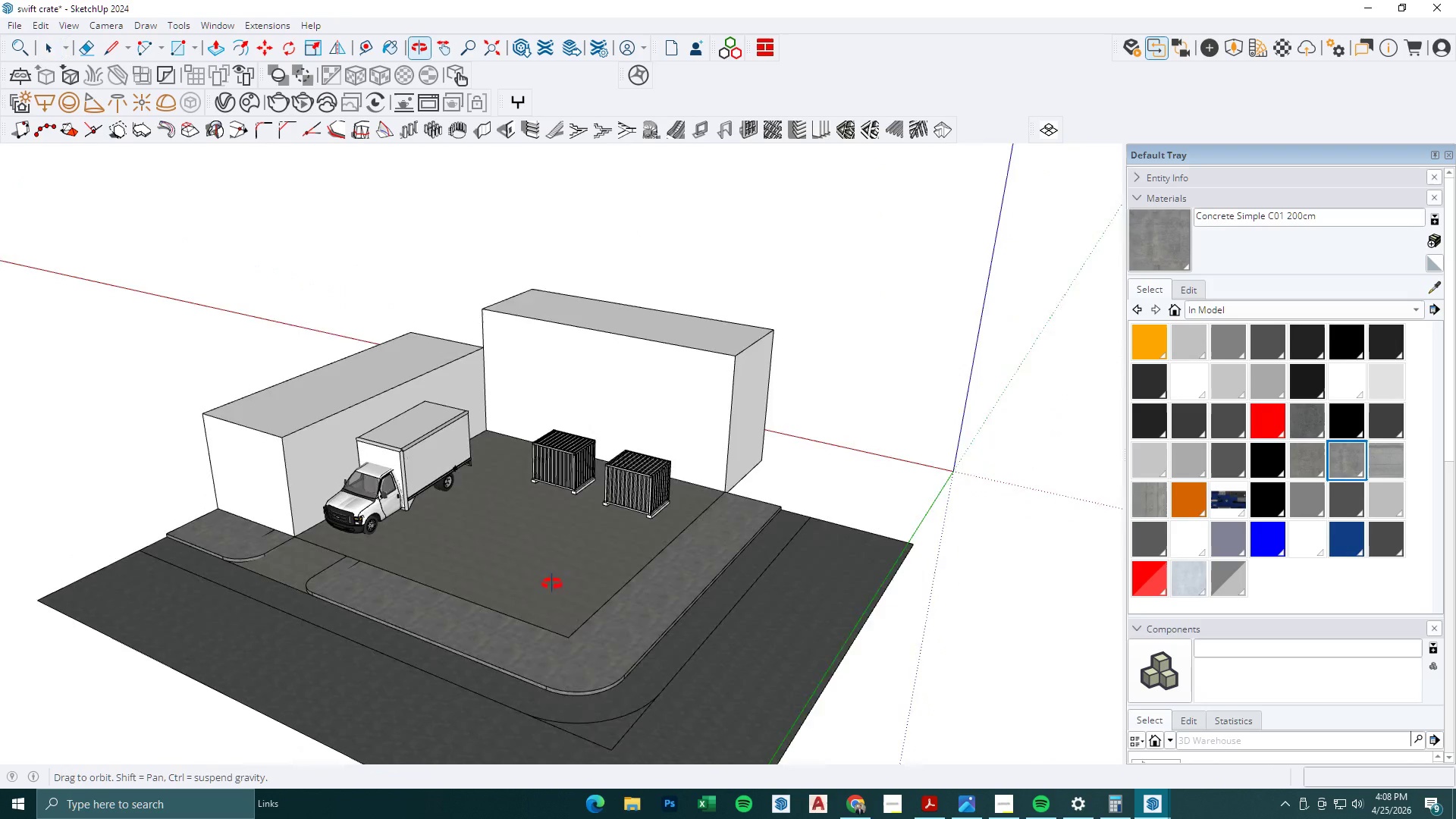 
scroll: coordinate [375, 469], scroll_direction: down, amount: 23.0
 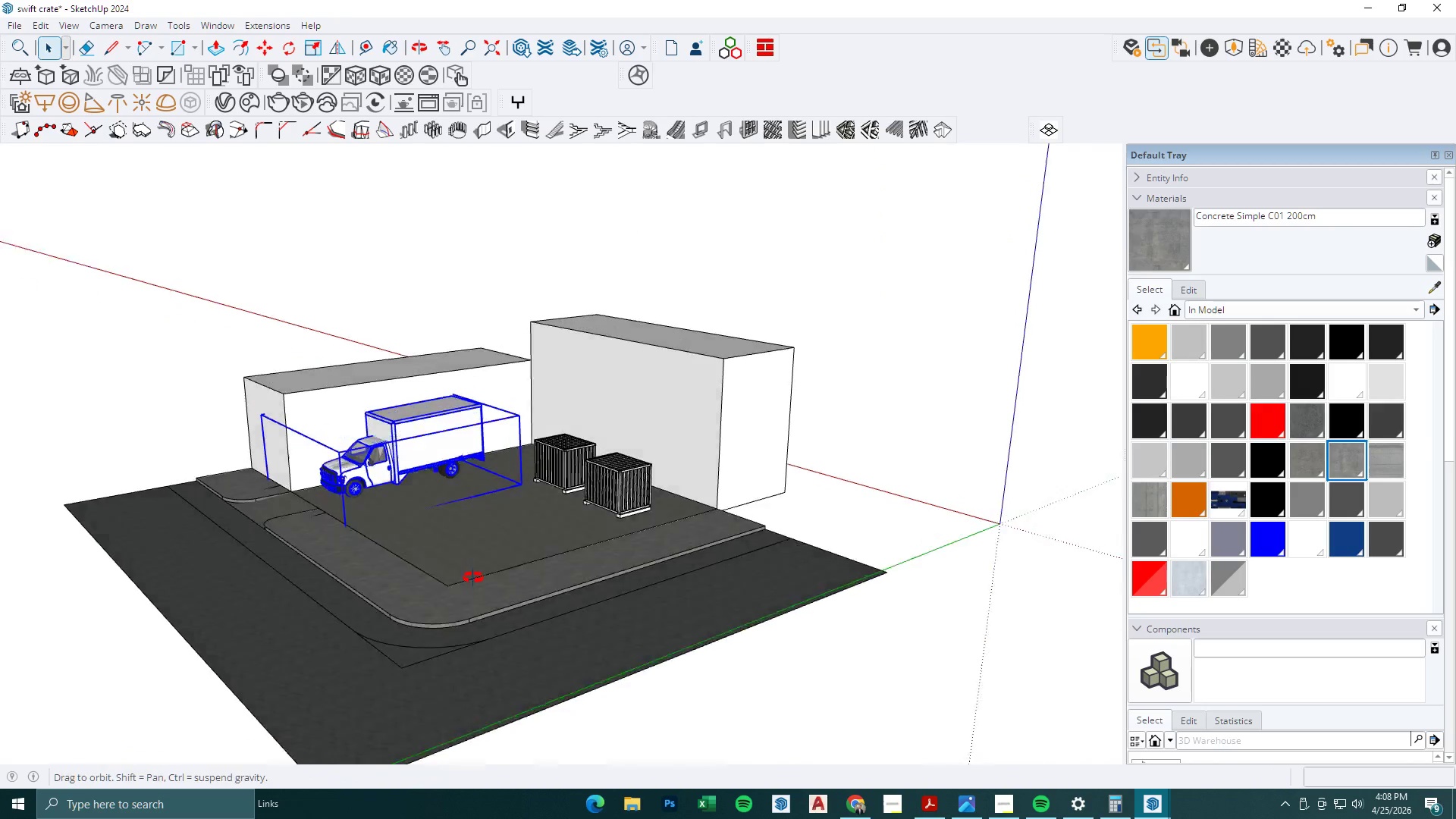 
scroll: coordinate [467, 603], scroll_direction: up, amount: 4.0
 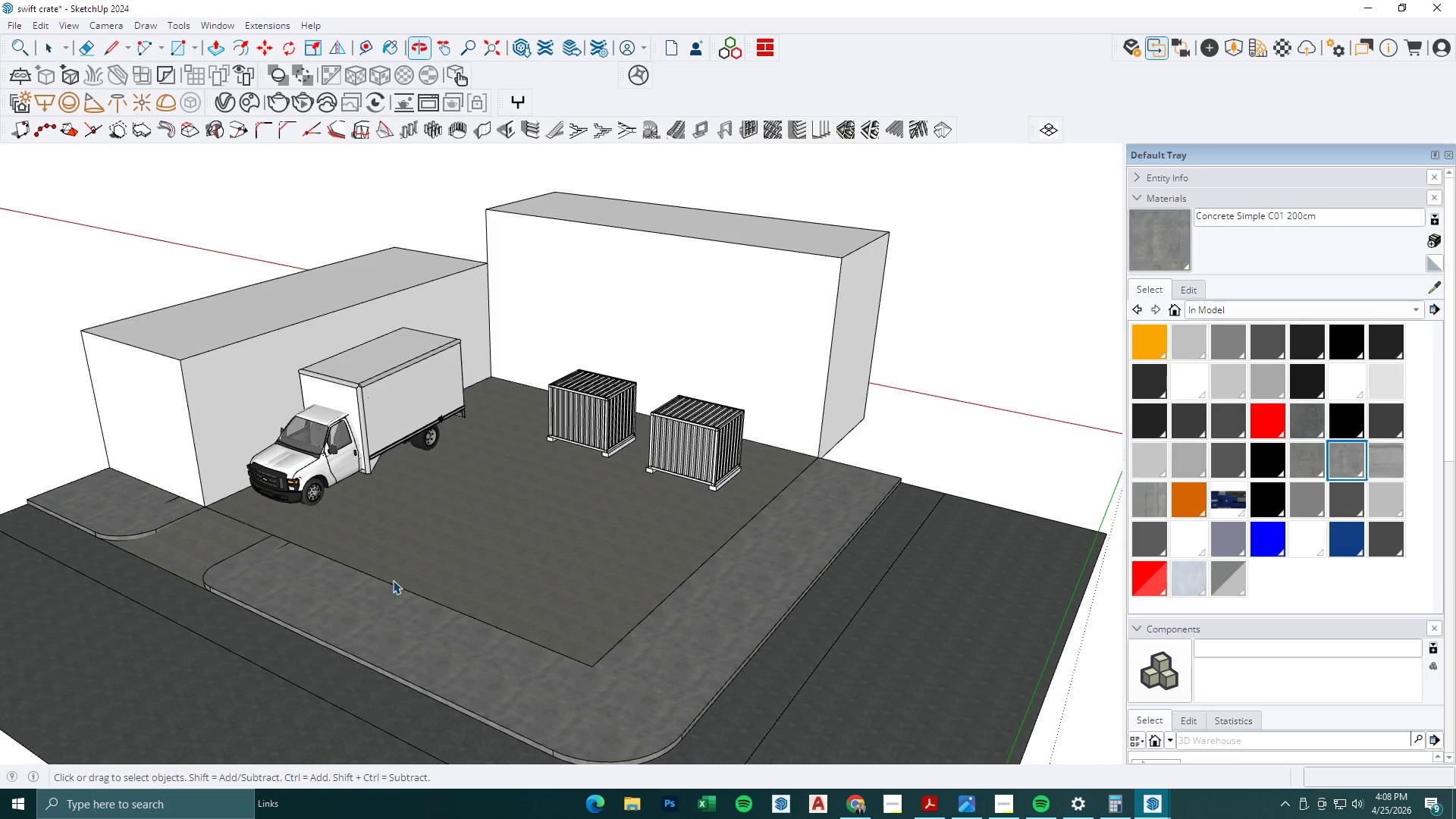 
scroll: coordinate [470, 554], scroll_direction: down, amount: 2.0
 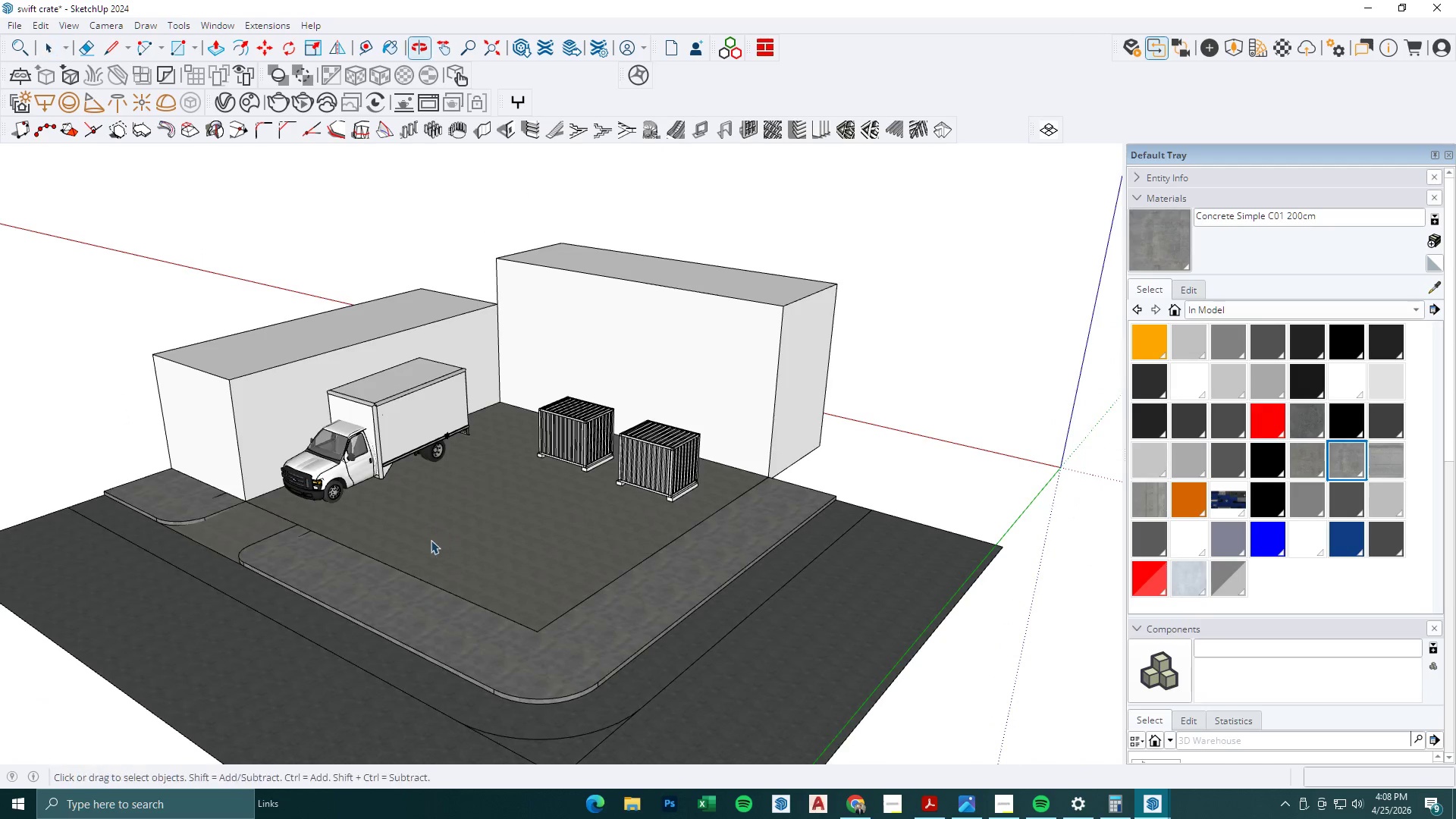 
scroll: coordinate [415, 551], scroll_direction: up, amount: 2.0
 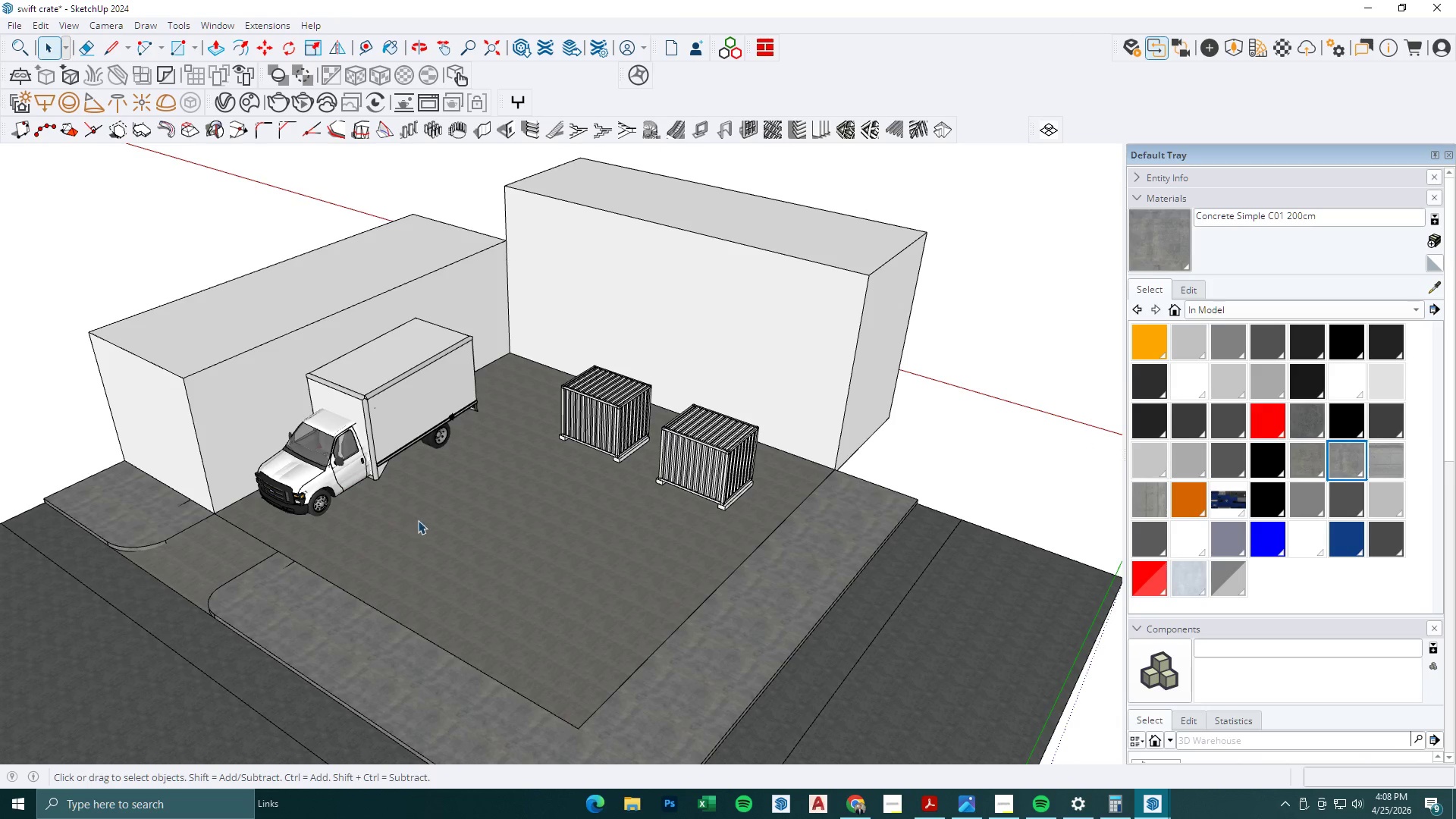 
wait(5.91)
 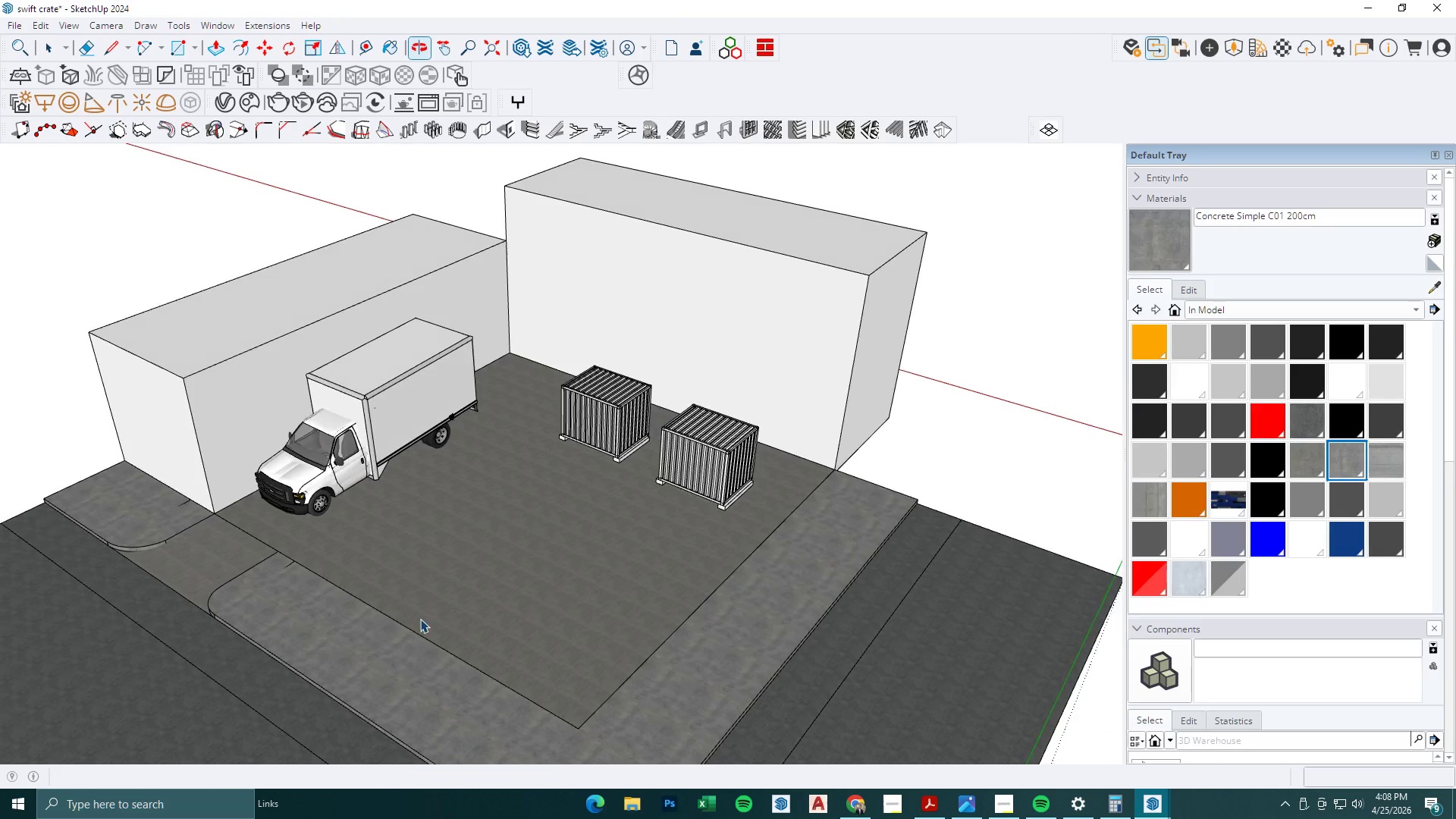 
left_click([371, 448])
 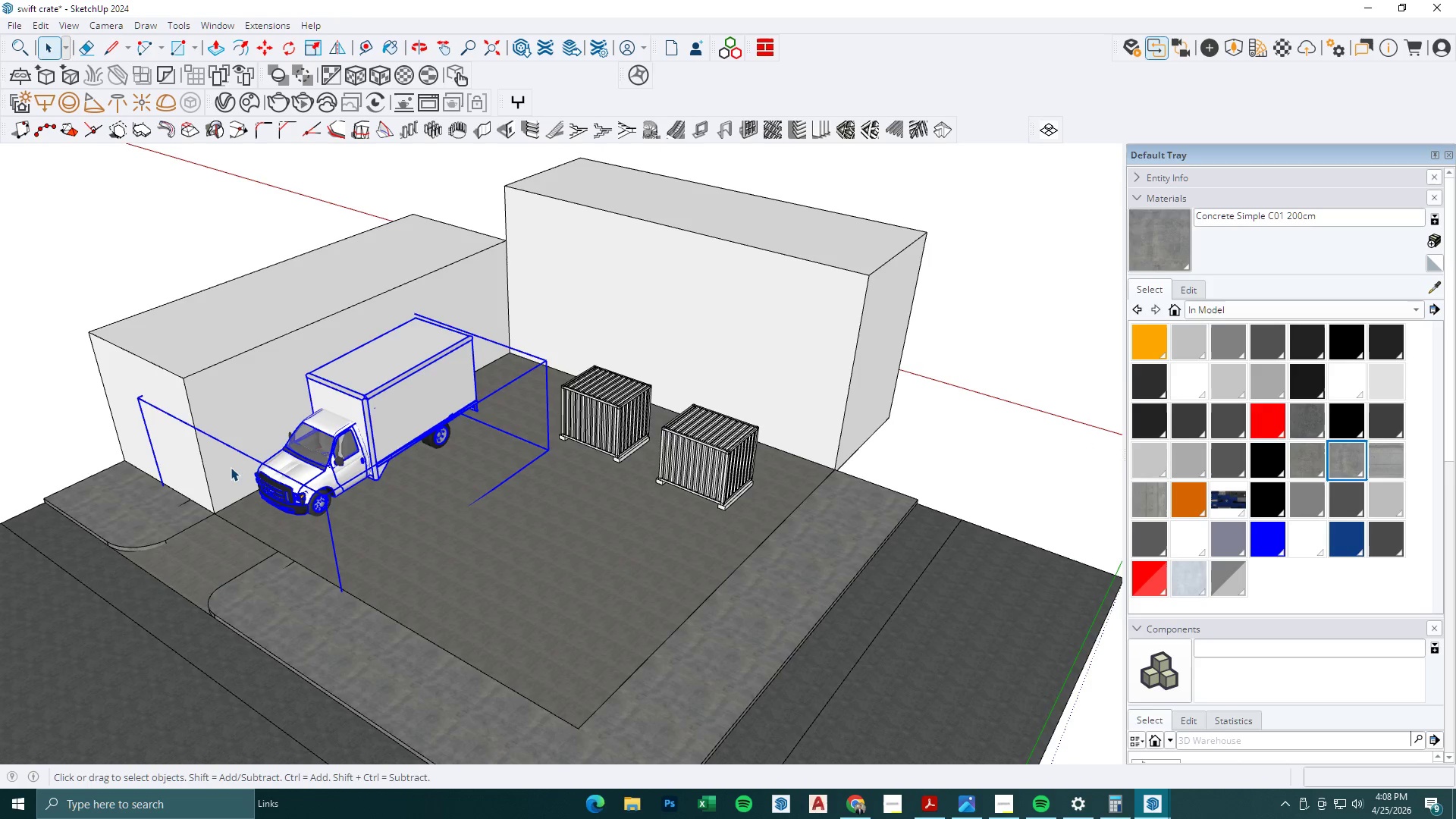 
scroll: coordinate [227, 468], scroll_direction: up, amount: 1.0
 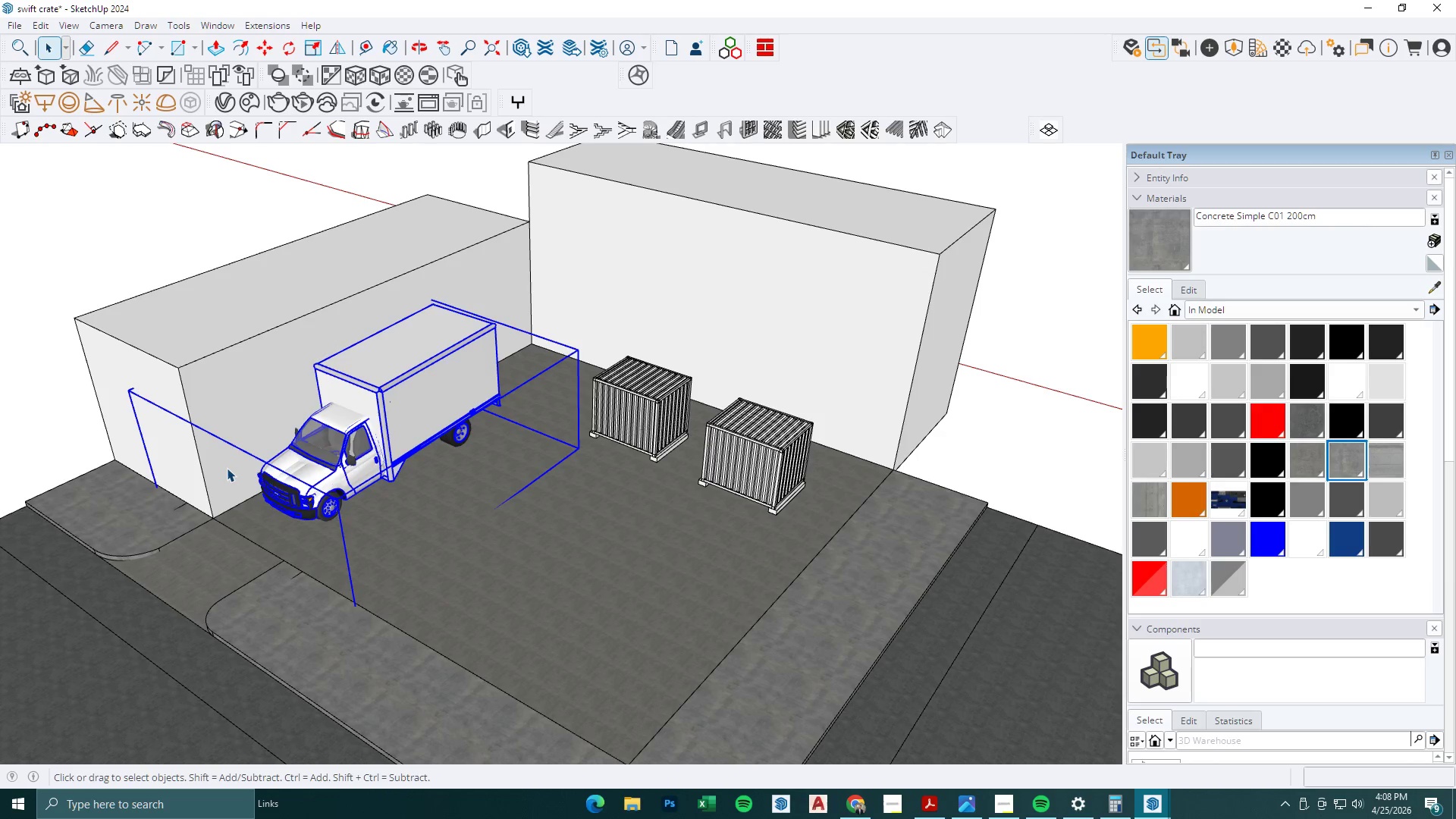 
scroll: coordinate [348, 414], scroll_direction: down, amount: 3.0
 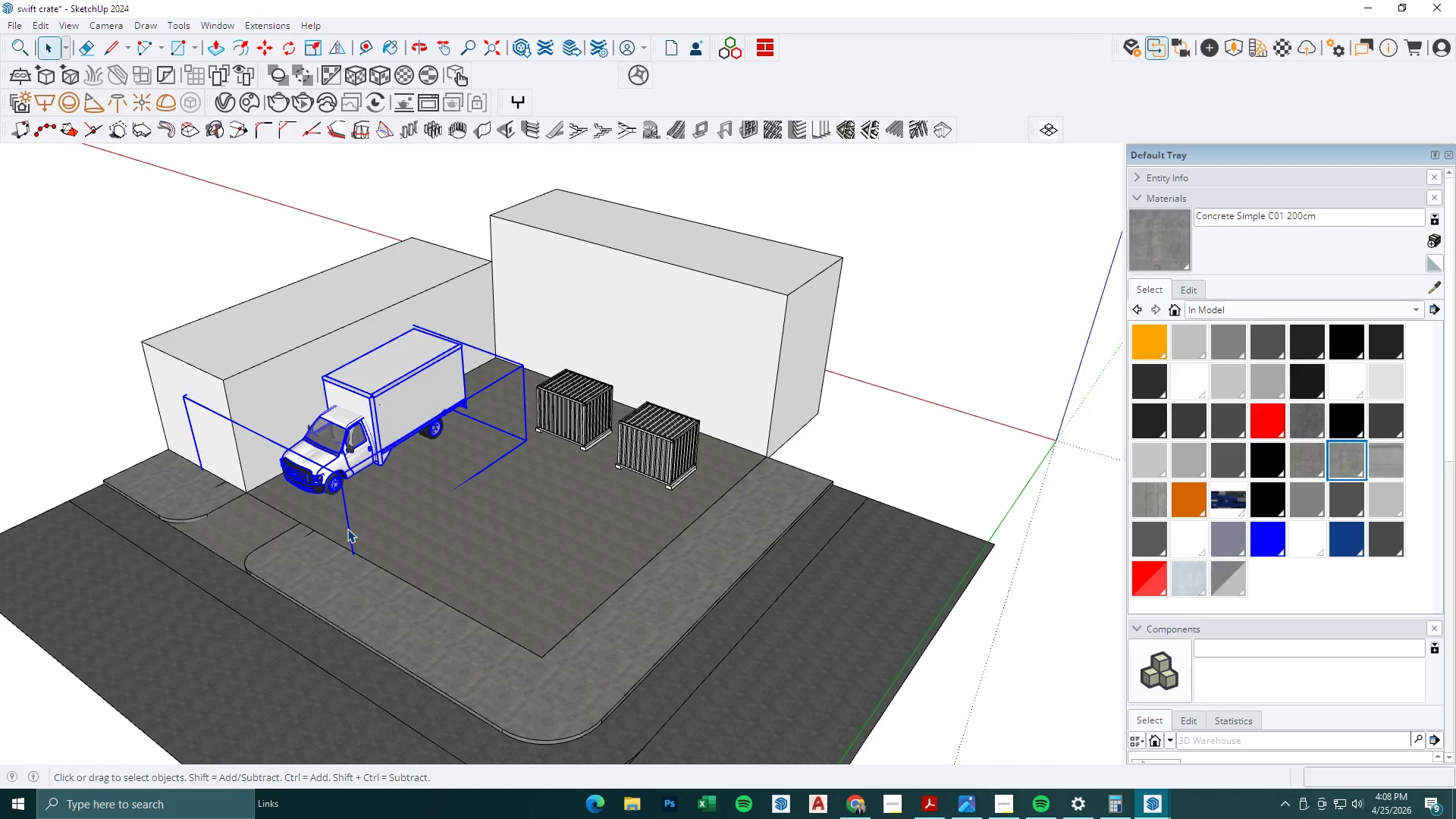 
scroll: coordinate [347, 529], scroll_direction: up, amount: 1.0
 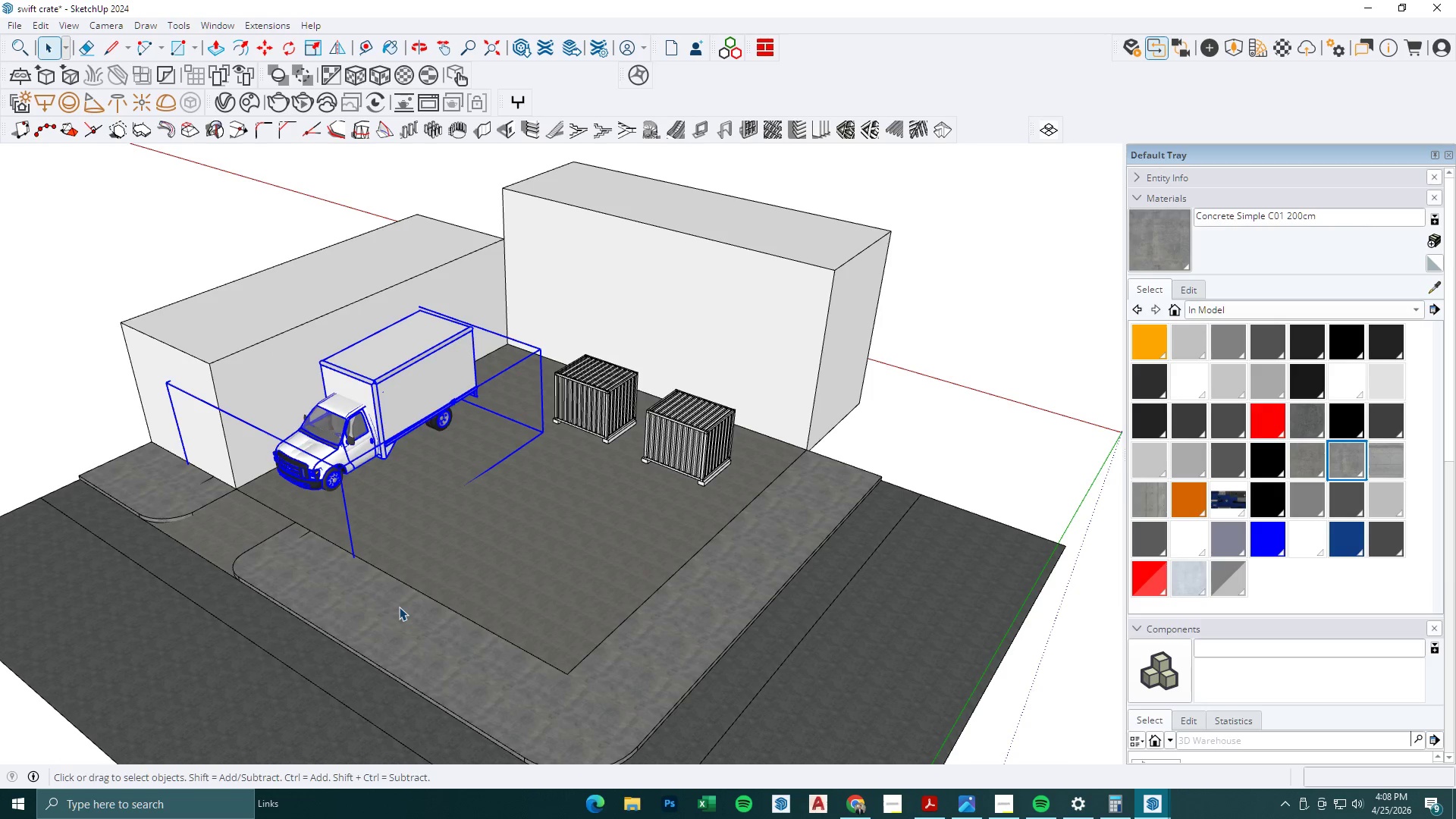 
wait(23.03)
 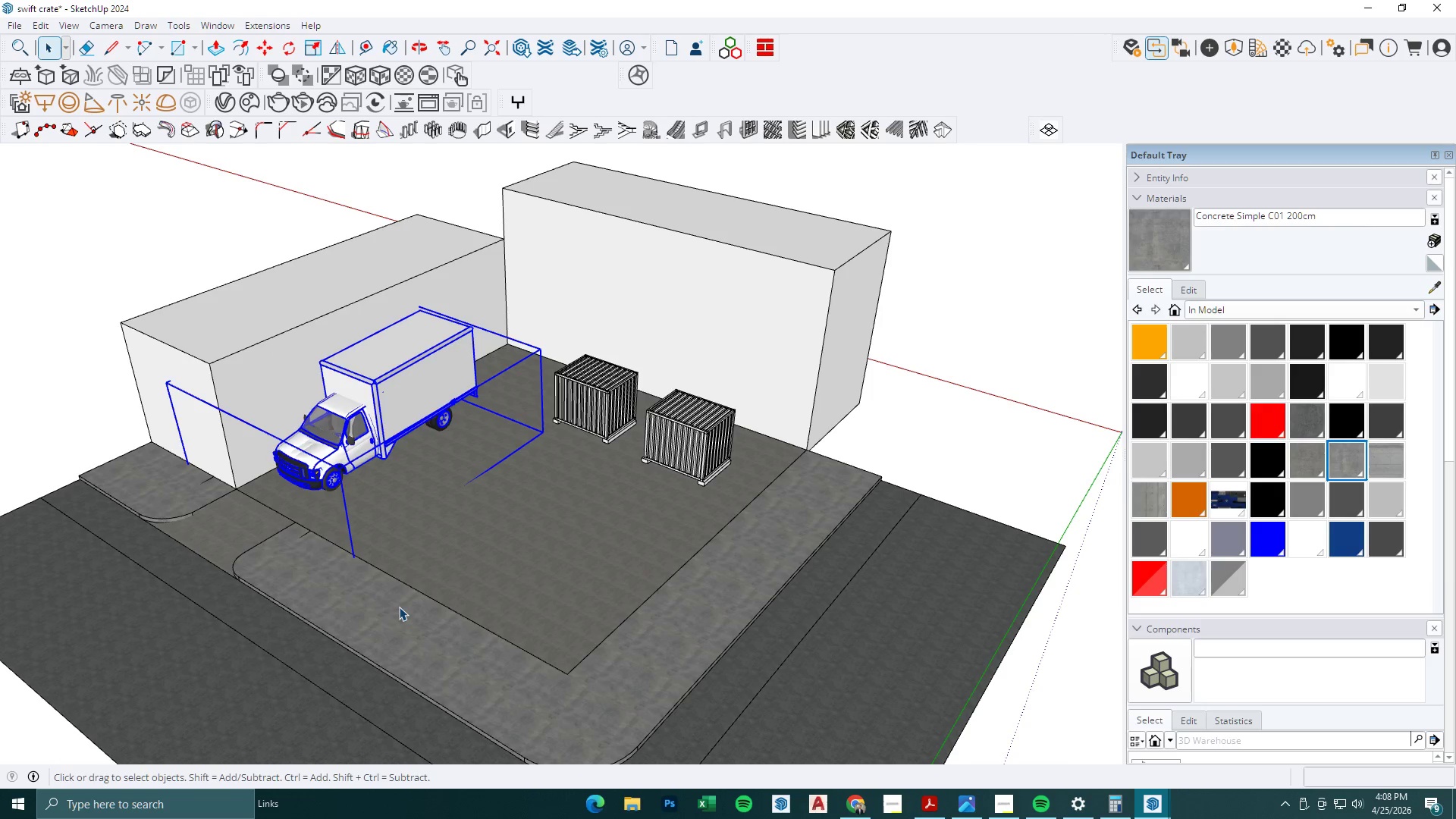 
left_click([1006, 806])